 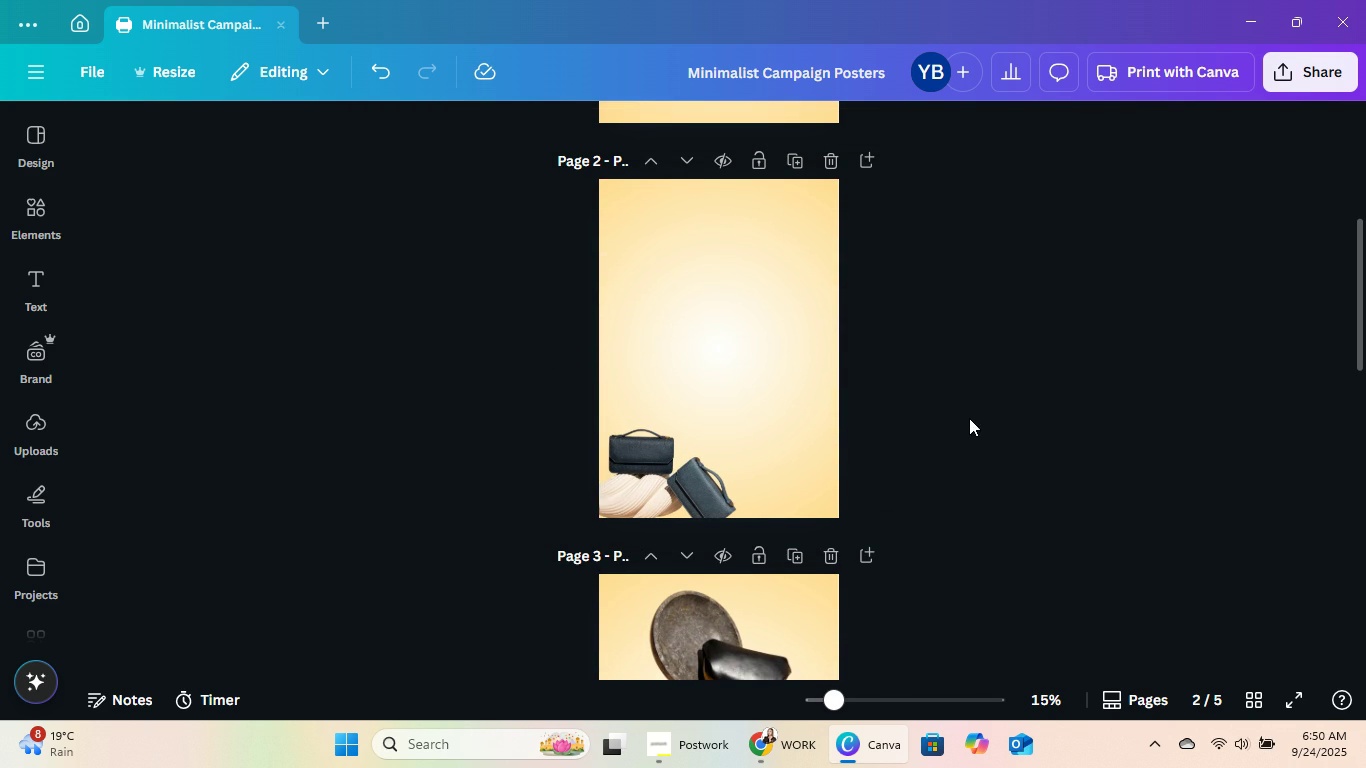 
left_click([703, 452])
 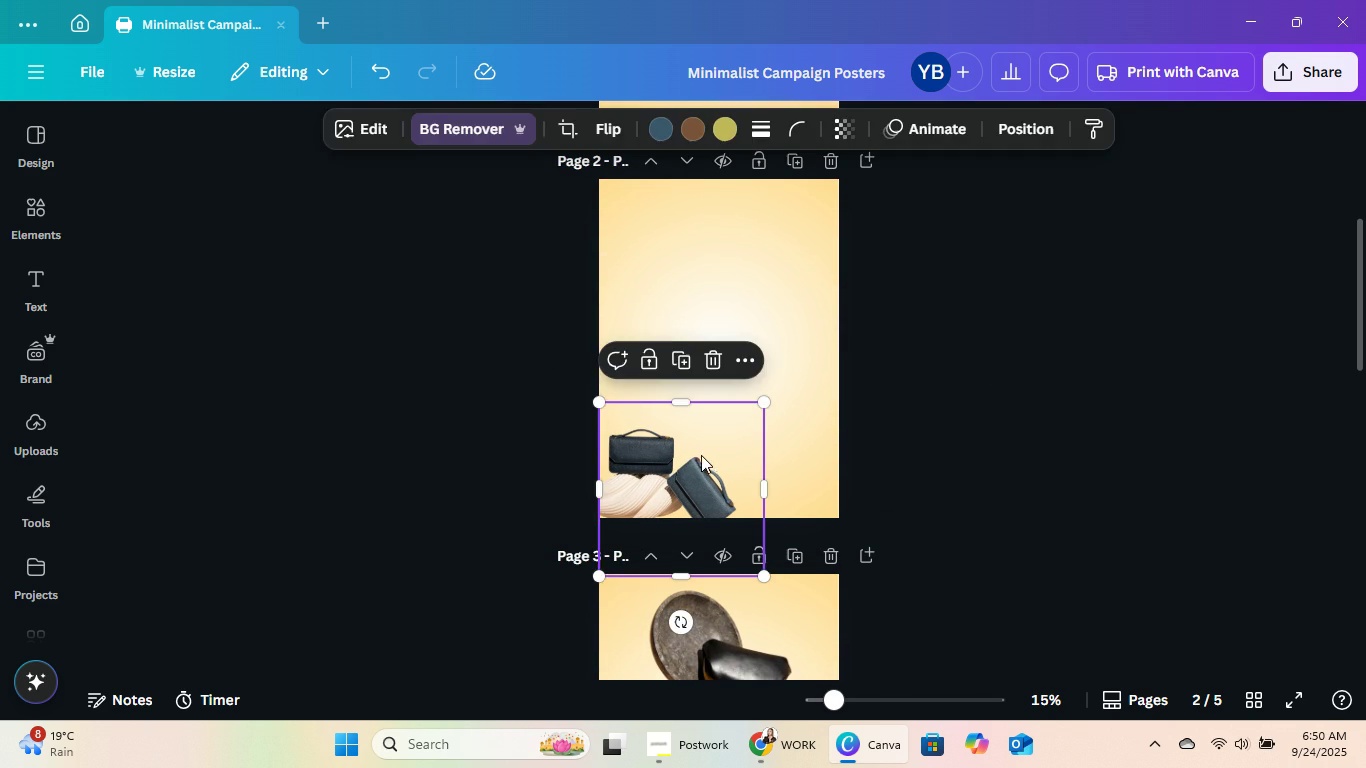 
key(Backspace)
 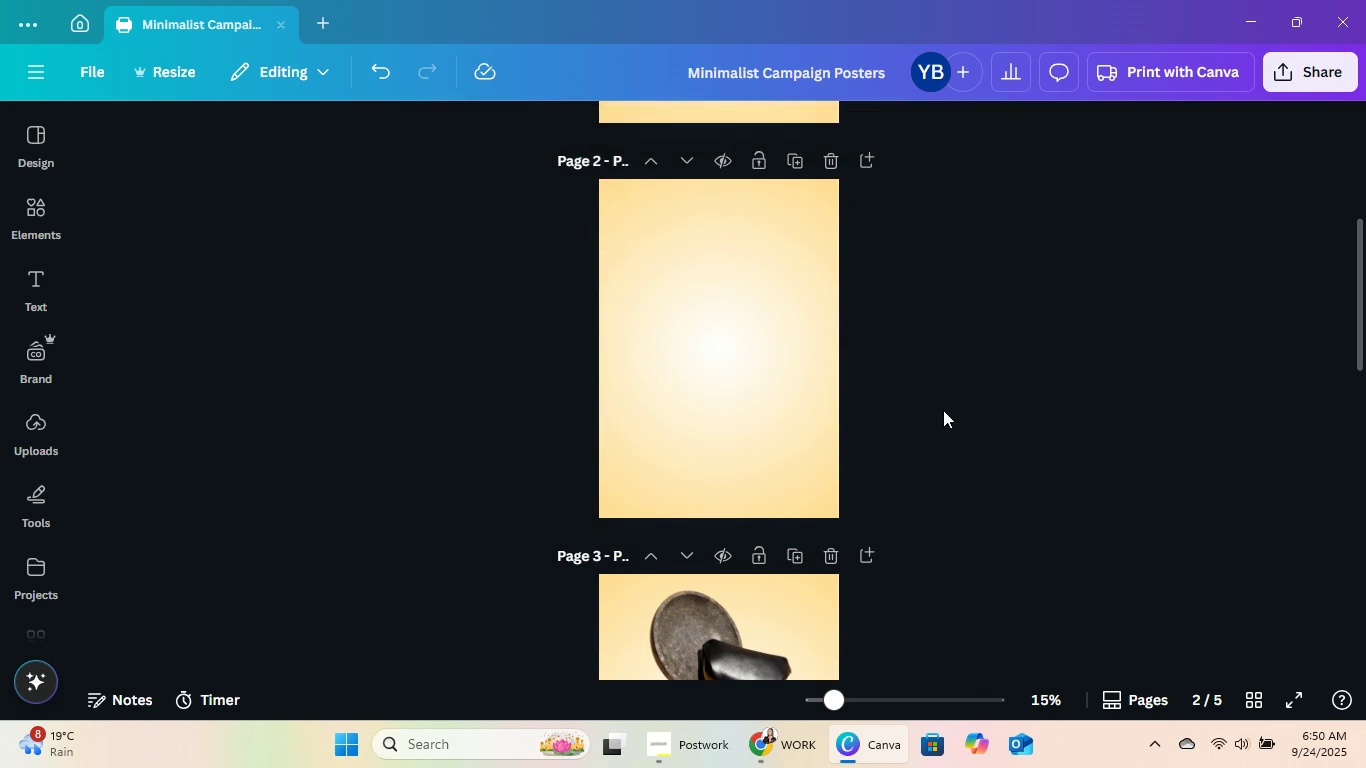 
scroll: coordinate [943, 410], scroll_direction: down, amount: 1.0
 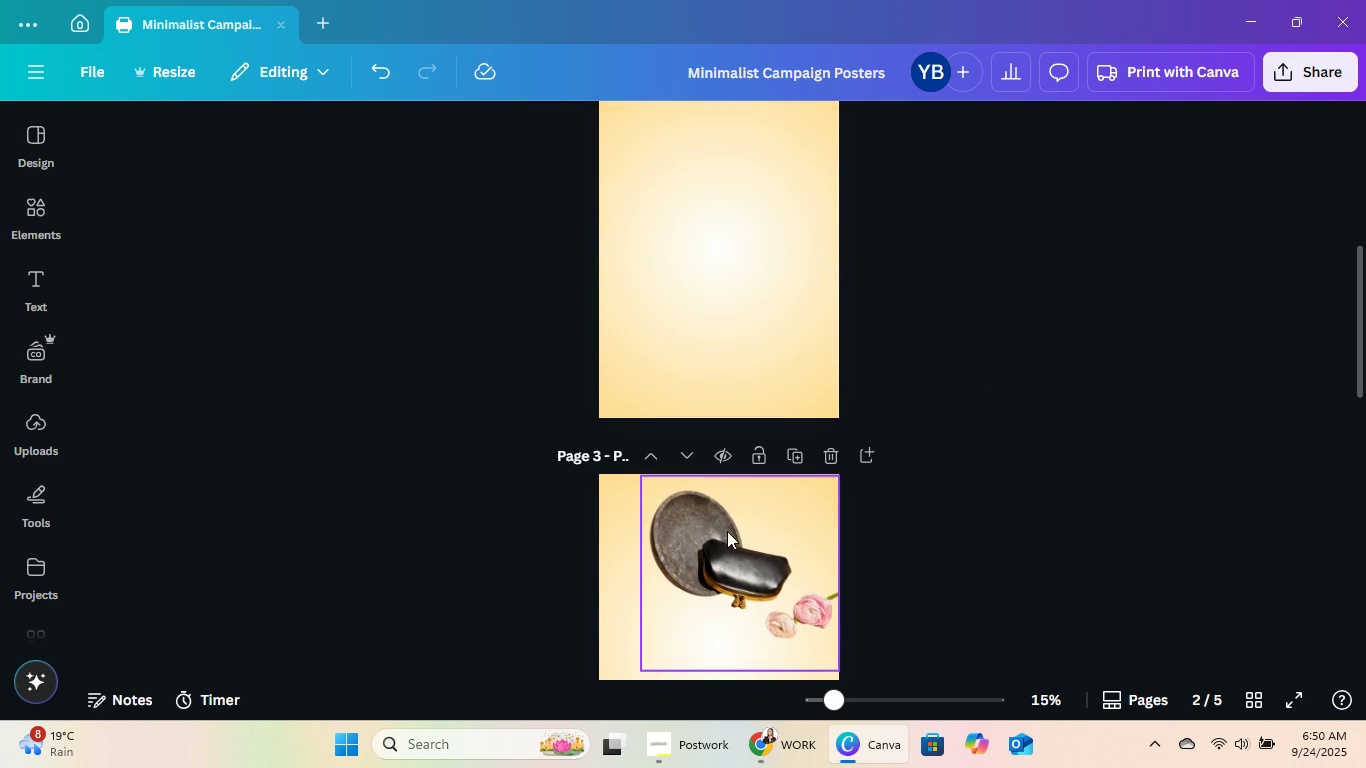 
left_click([675, 552])
 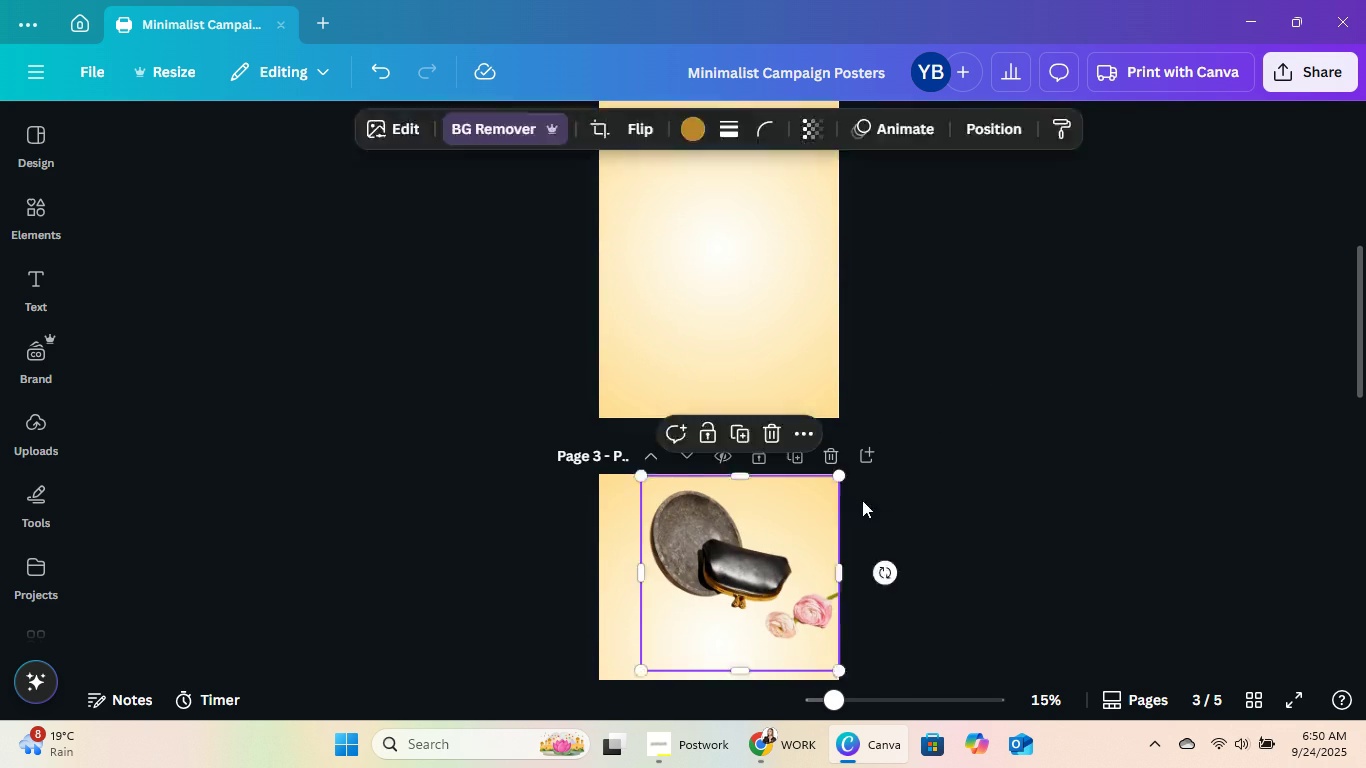 
key(Backspace)
 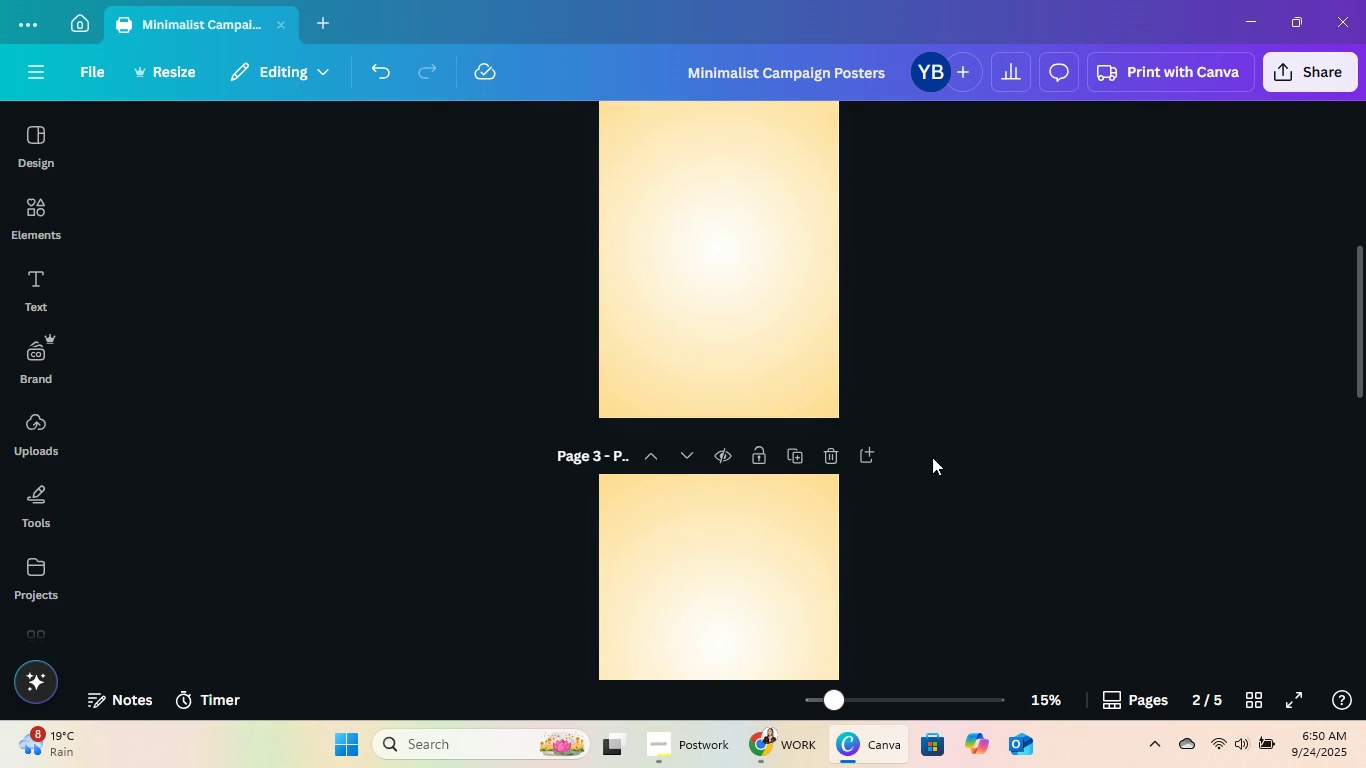 
scroll: coordinate [932, 457], scroll_direction: down, amount: 5.0
 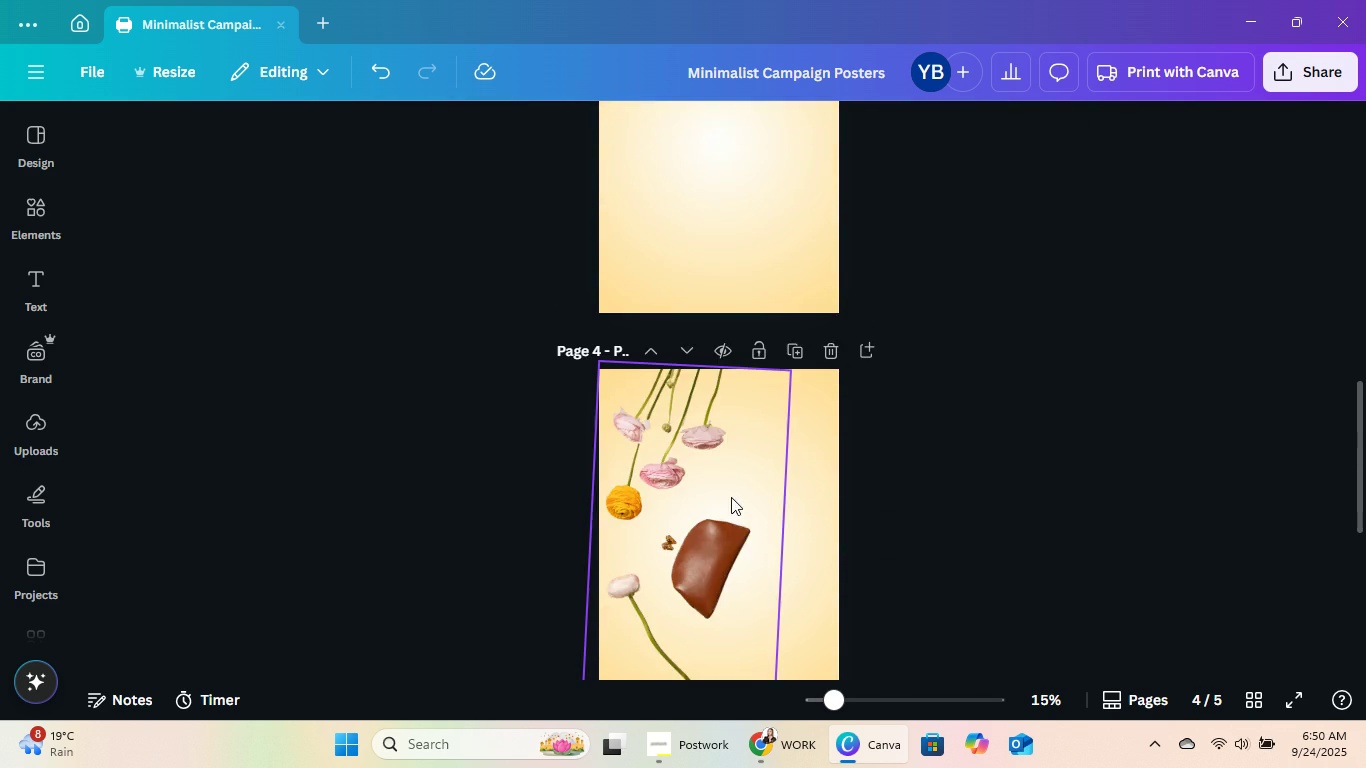 
left_click([731, 498])
 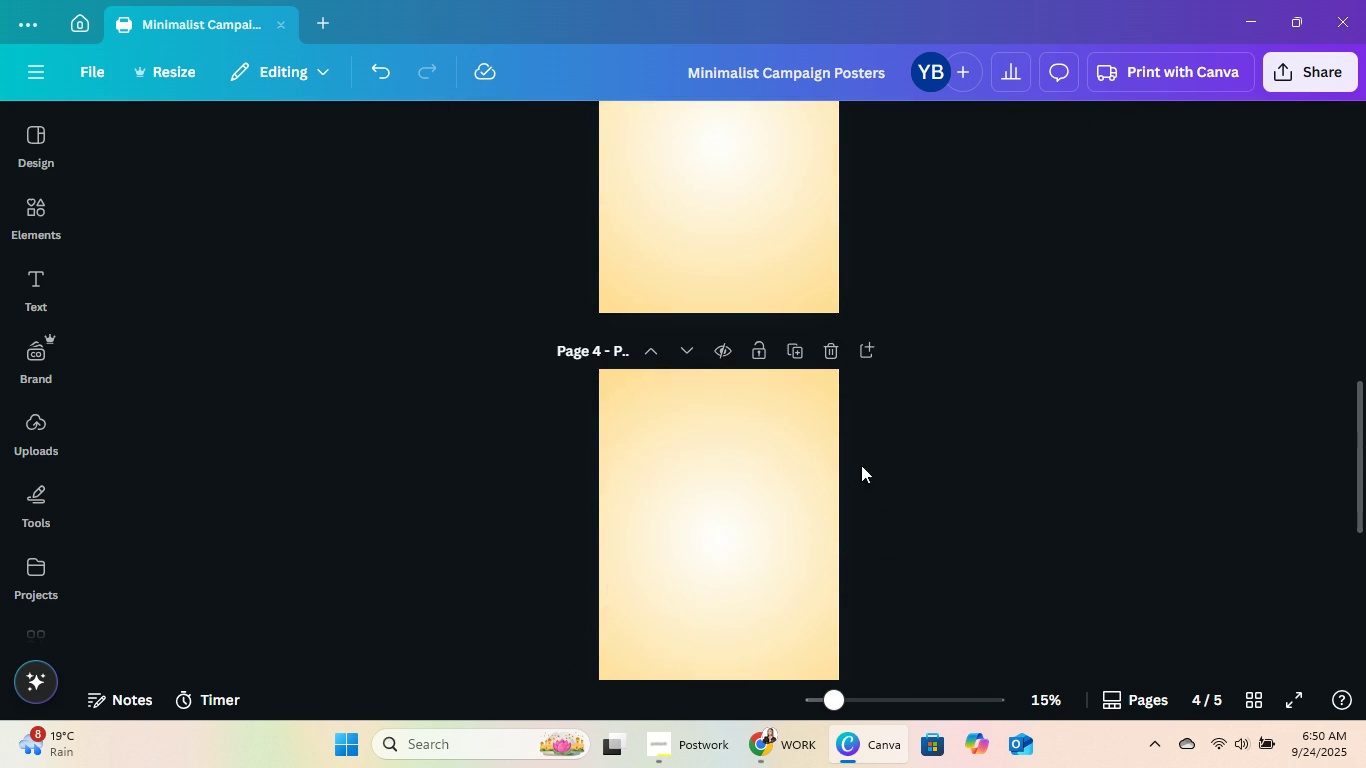 
key(Backspace)
 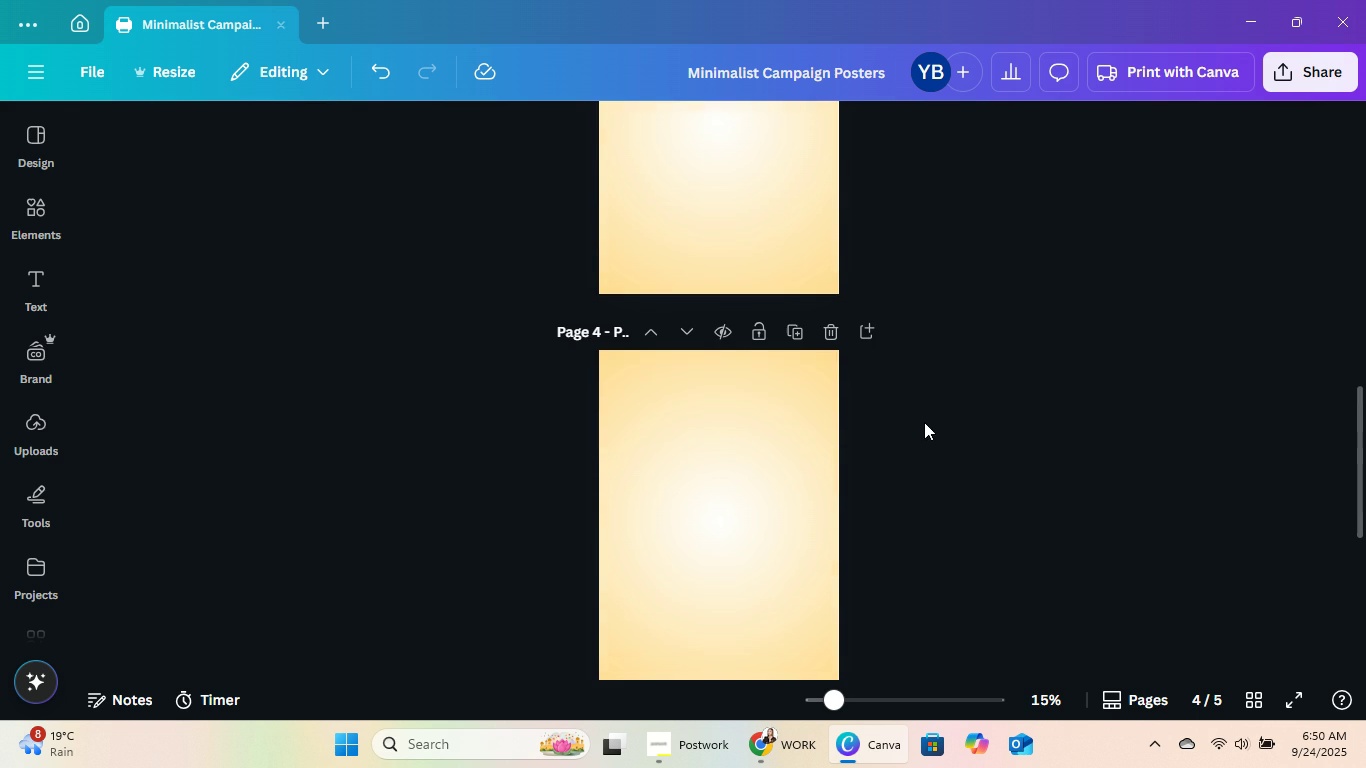 
scroll: coordinate [924, 422], scroll_direction: down, amount: 4.0
 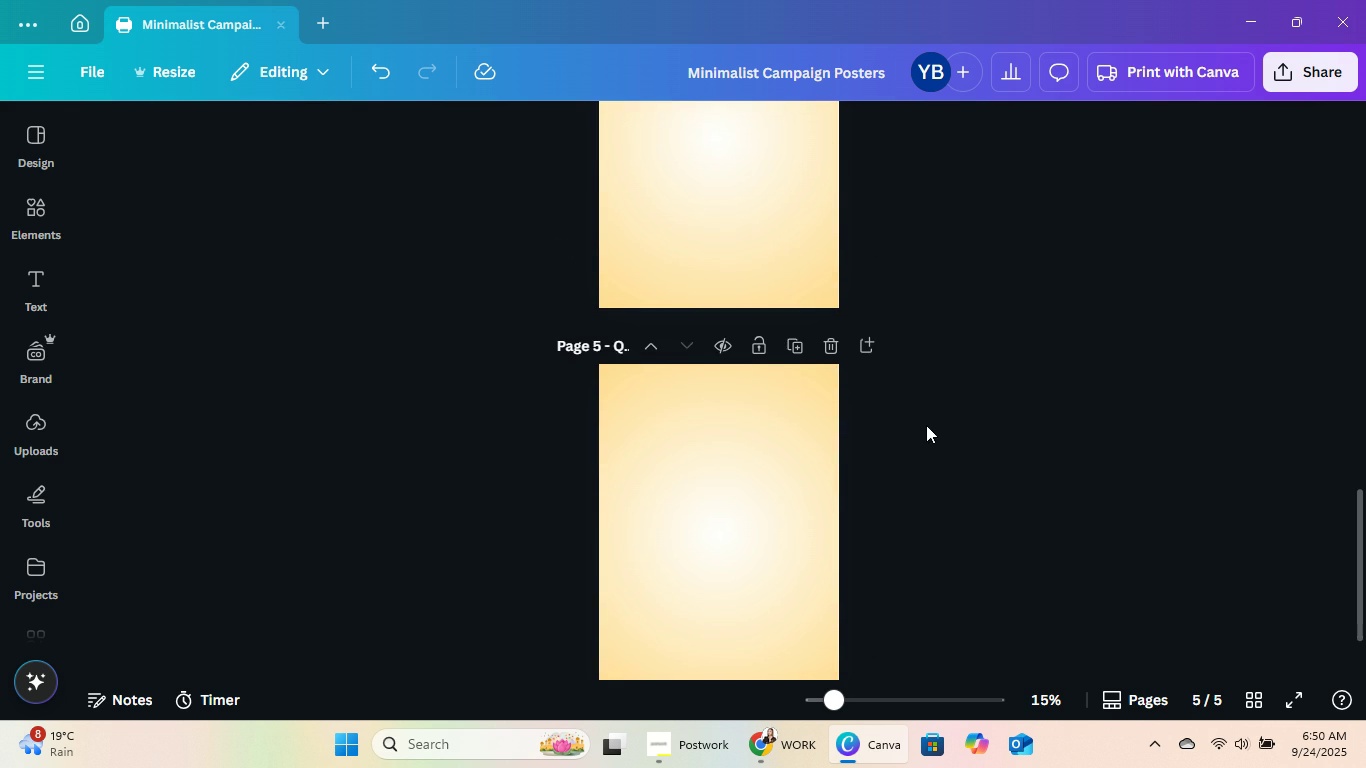 
scroll: coordinate [964, 507], scroll_direction: up, amount: 14.0
 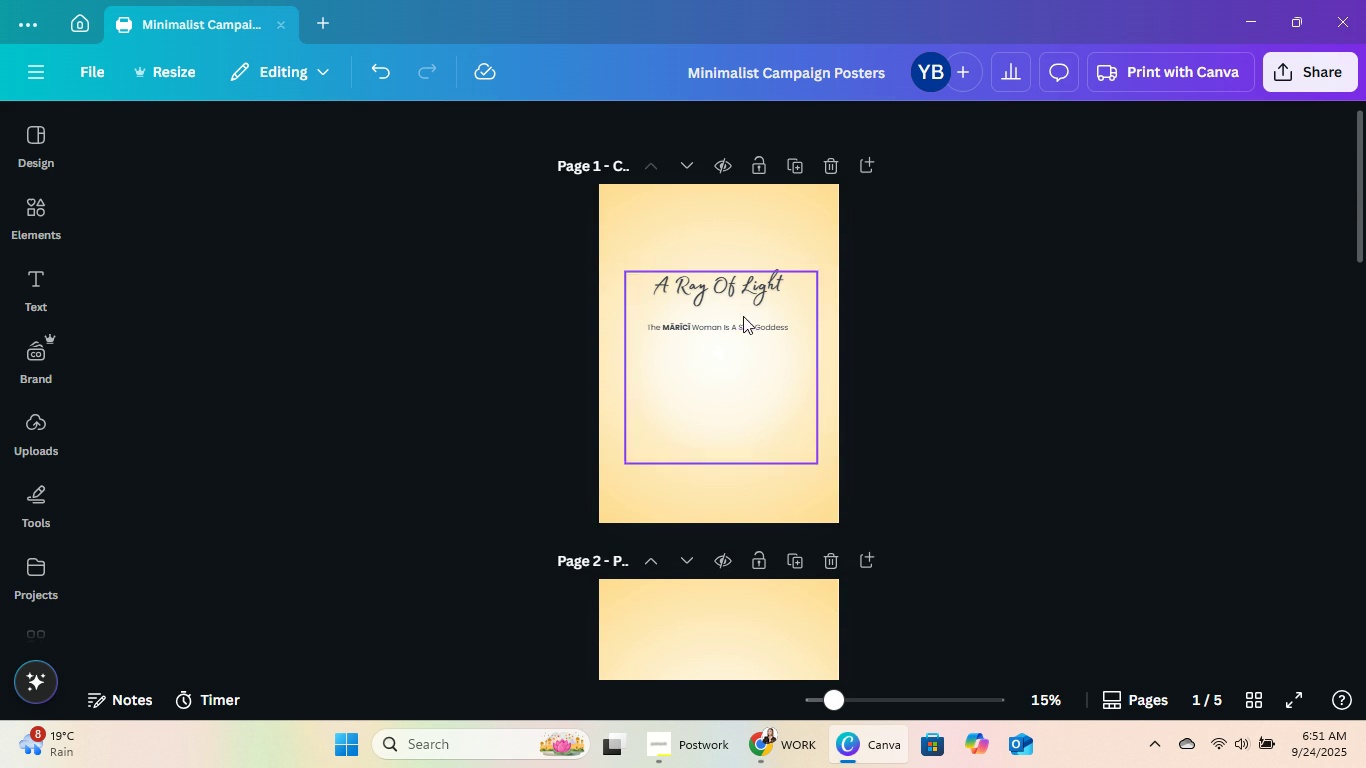 
left_click([743, 296])
 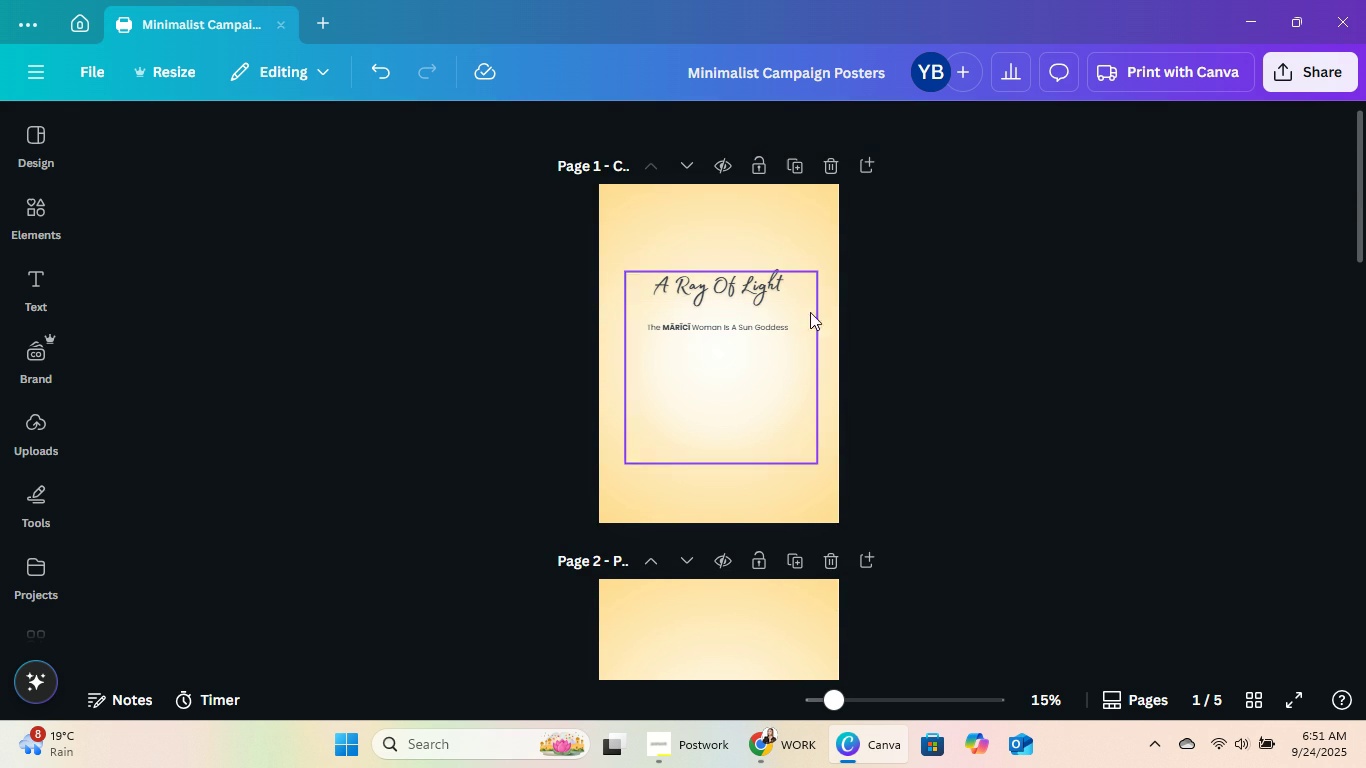 
left_click([749, 298])
 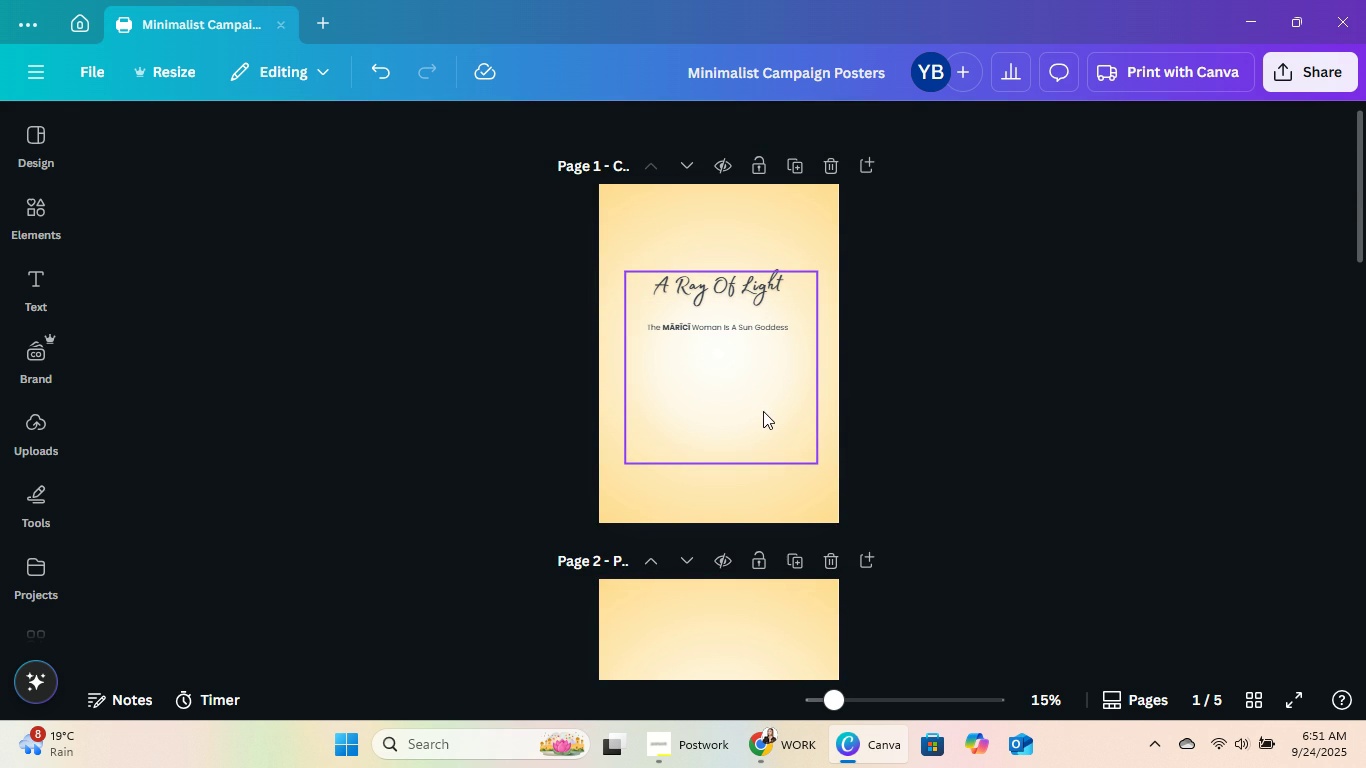 
wait(7.0)
 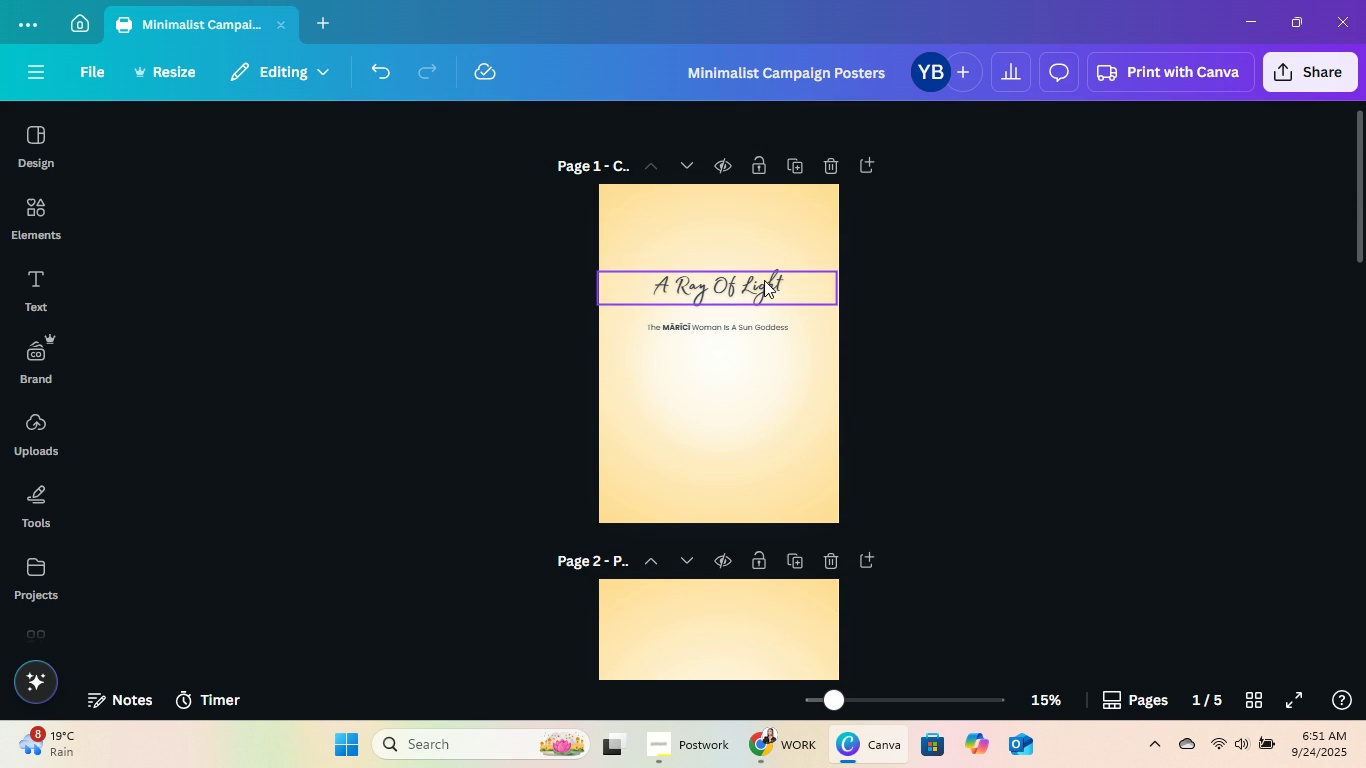 
left_click([685, 767])
 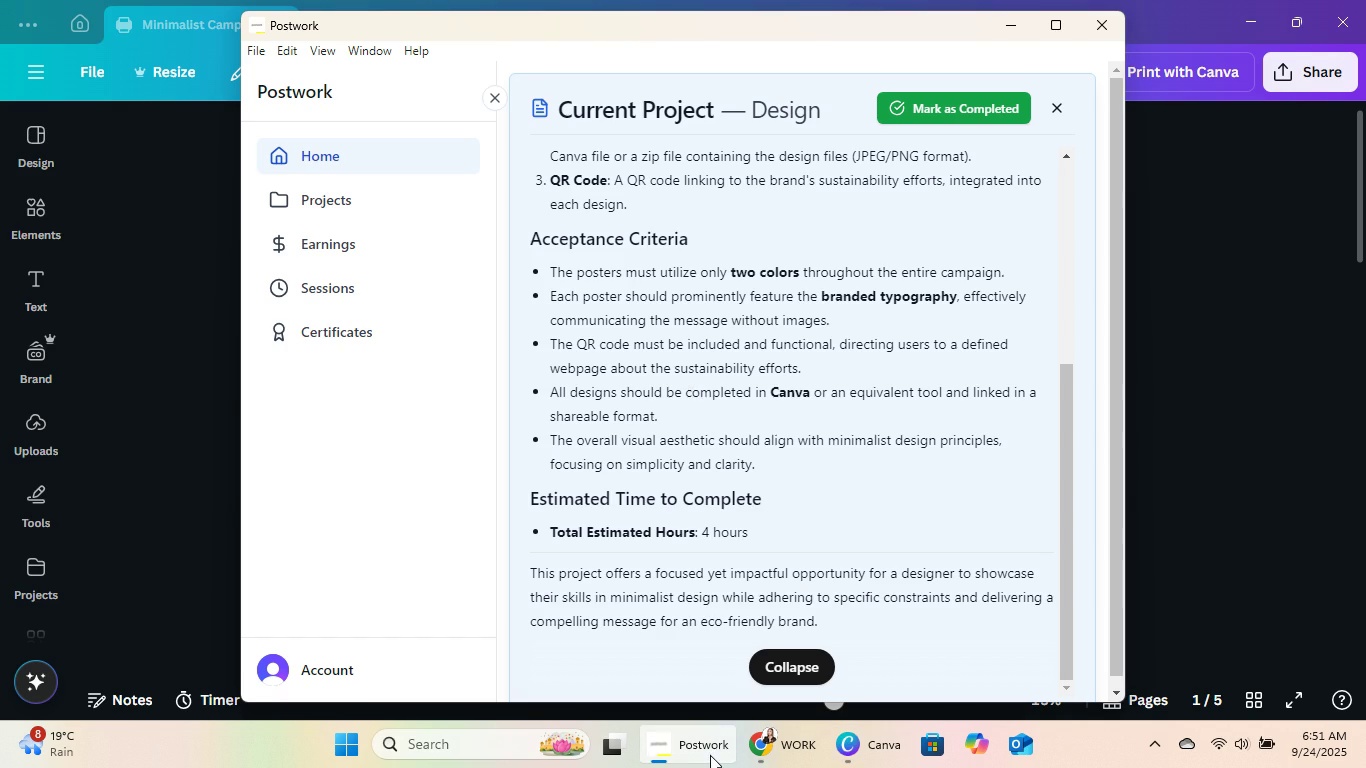 
double_click([796, 754])
 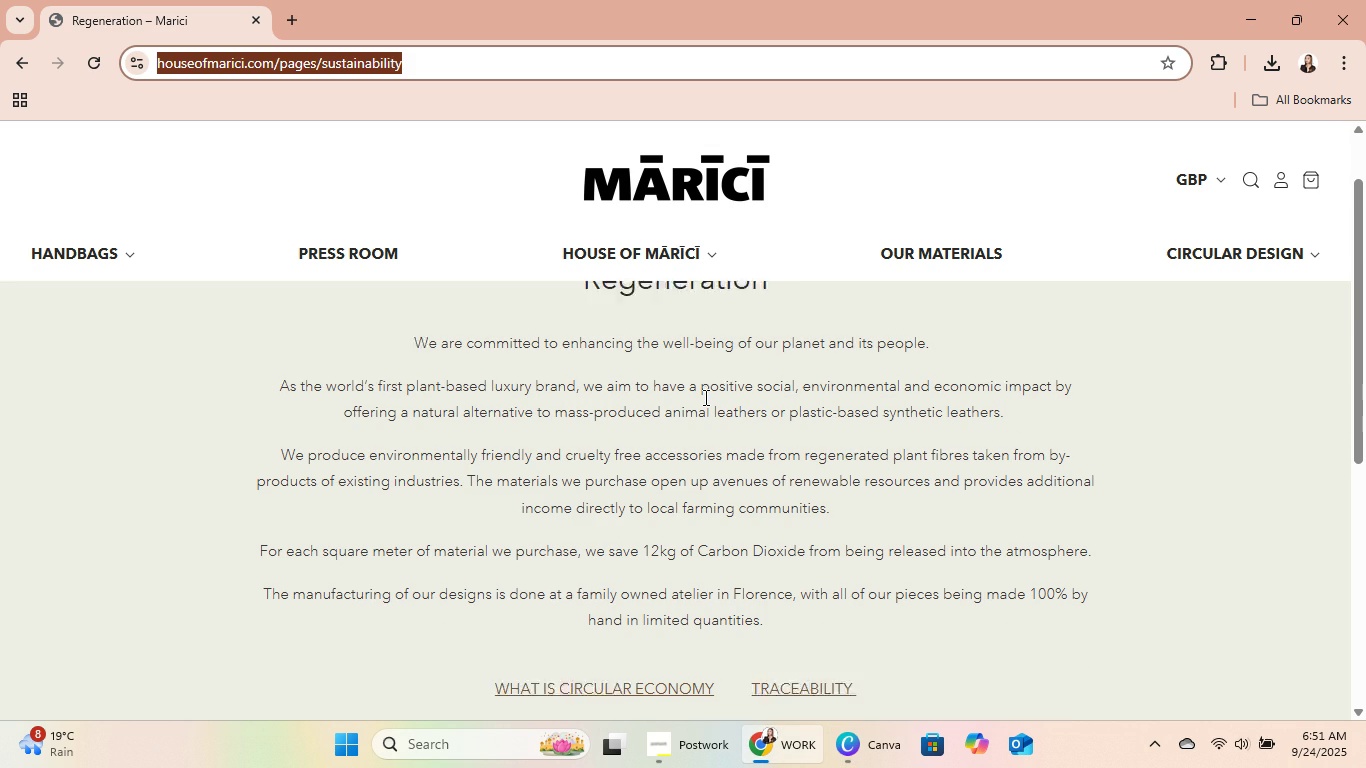 
scroll: coordinate [704, 397], scroll_direction: up, amount: 1.0
 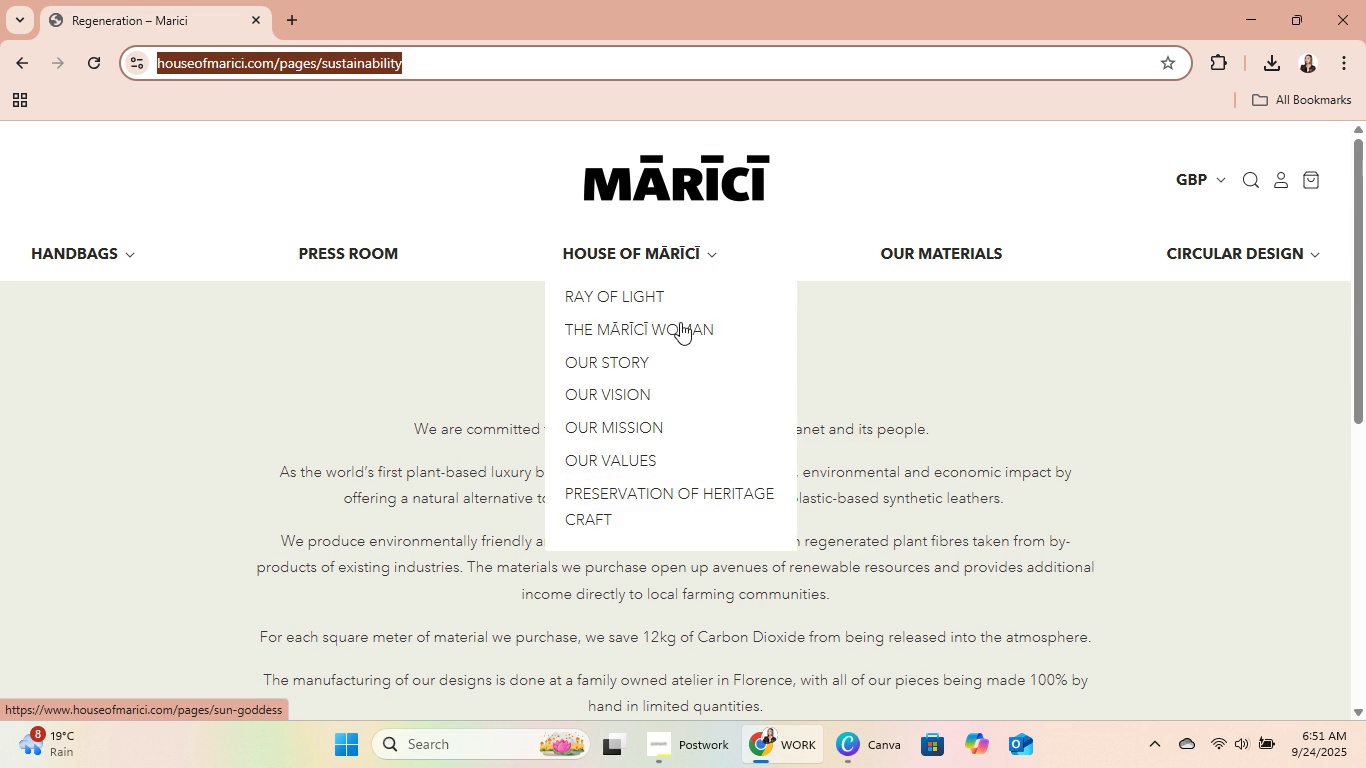 
wait(9.44)
 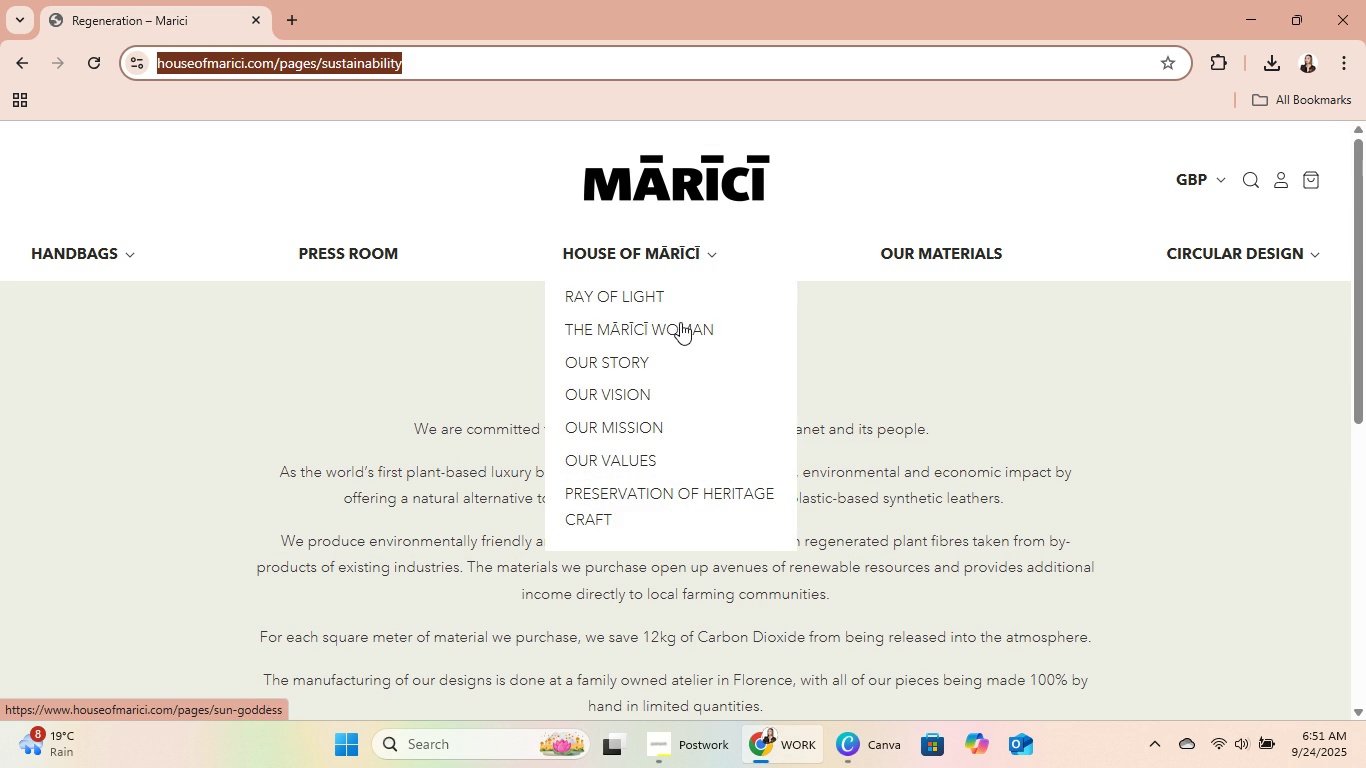 
scroll: coordinate [873, 358], scroll_direction: down, amount: 2.0
 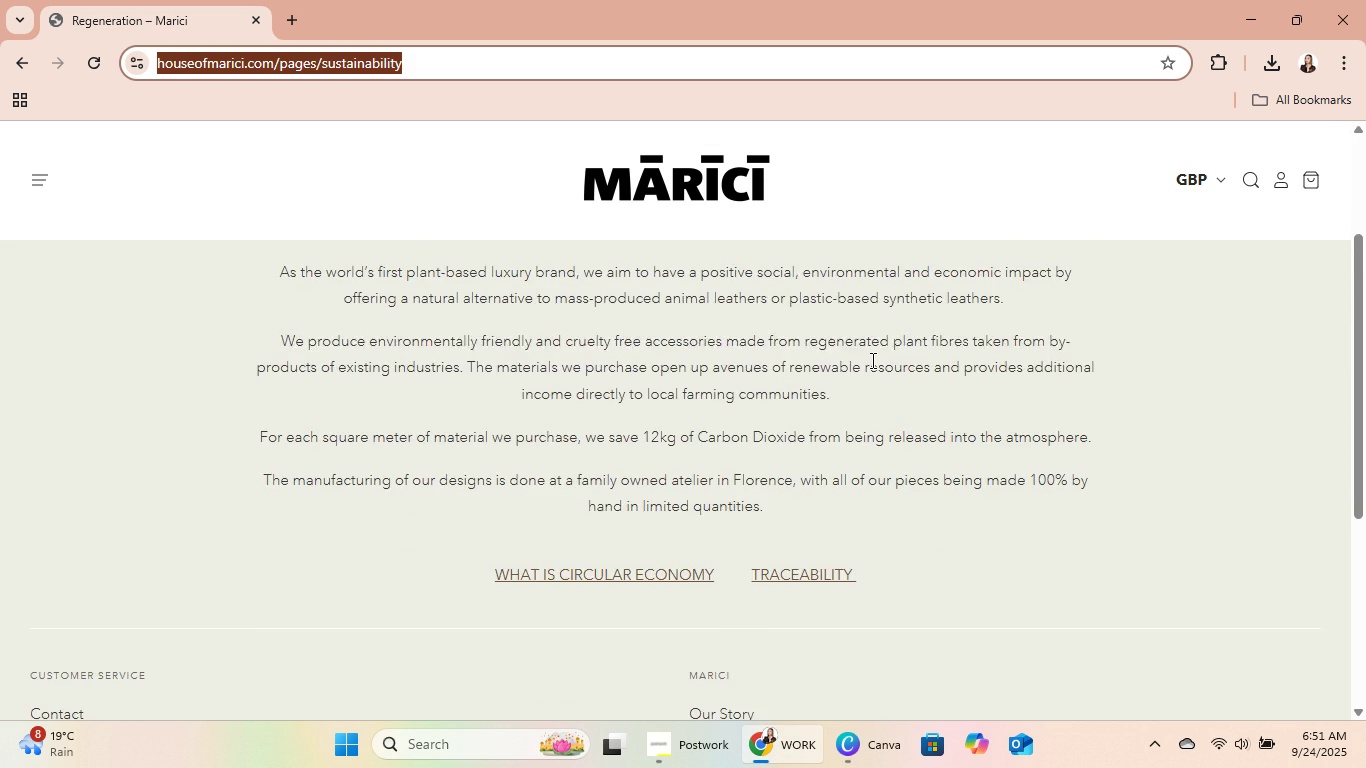 
scroll: coordinate [871, 360], scroll_direction: up, amount: 2.0
 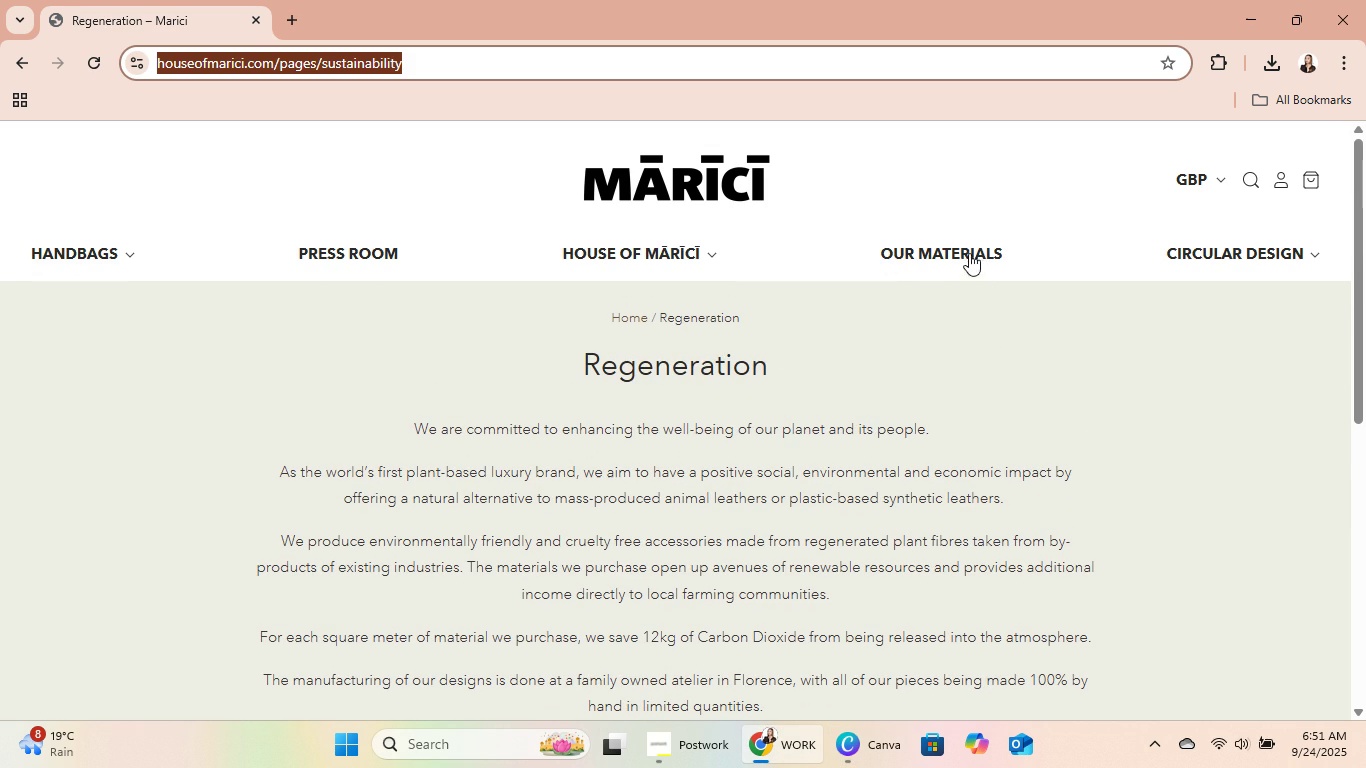 
left_click([972, 248])
 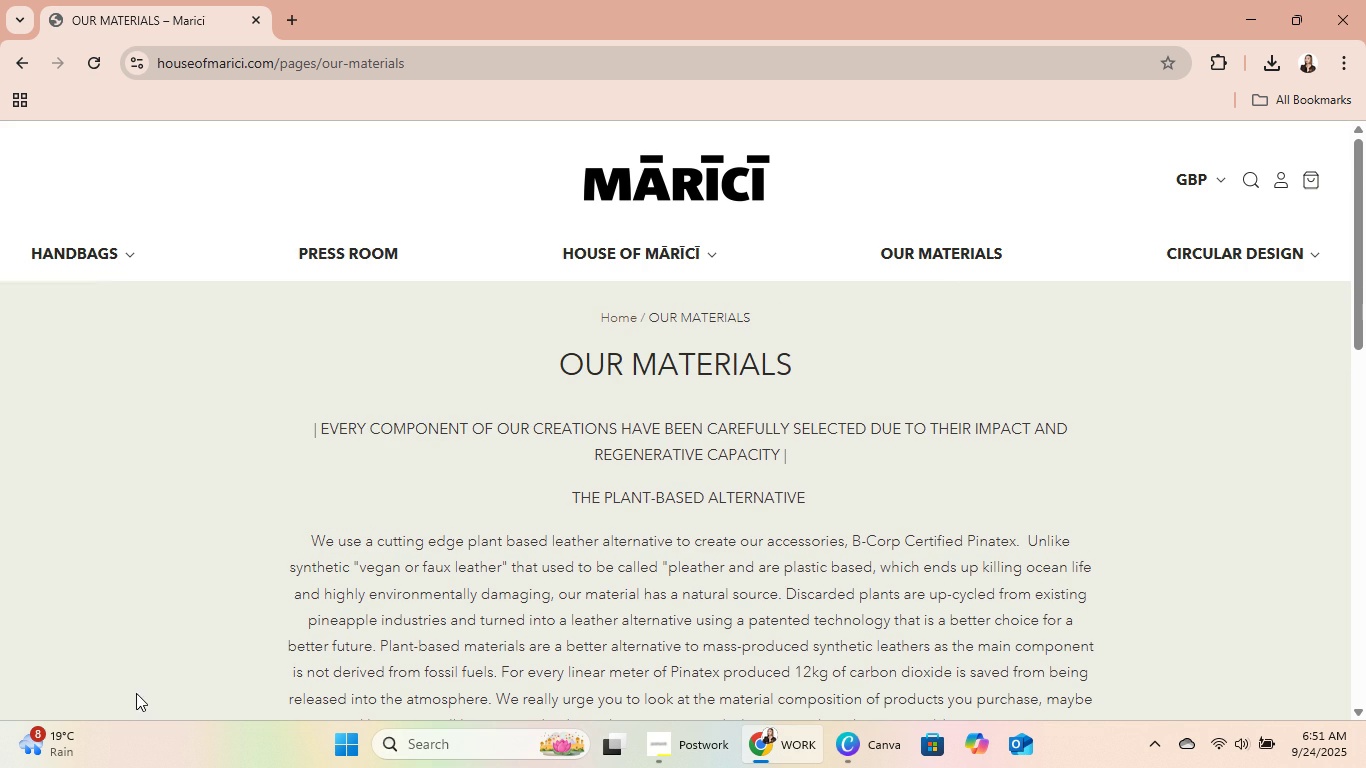 
scroll: coordinate [744, 483], scroll_direction: down, amount: 1.0
 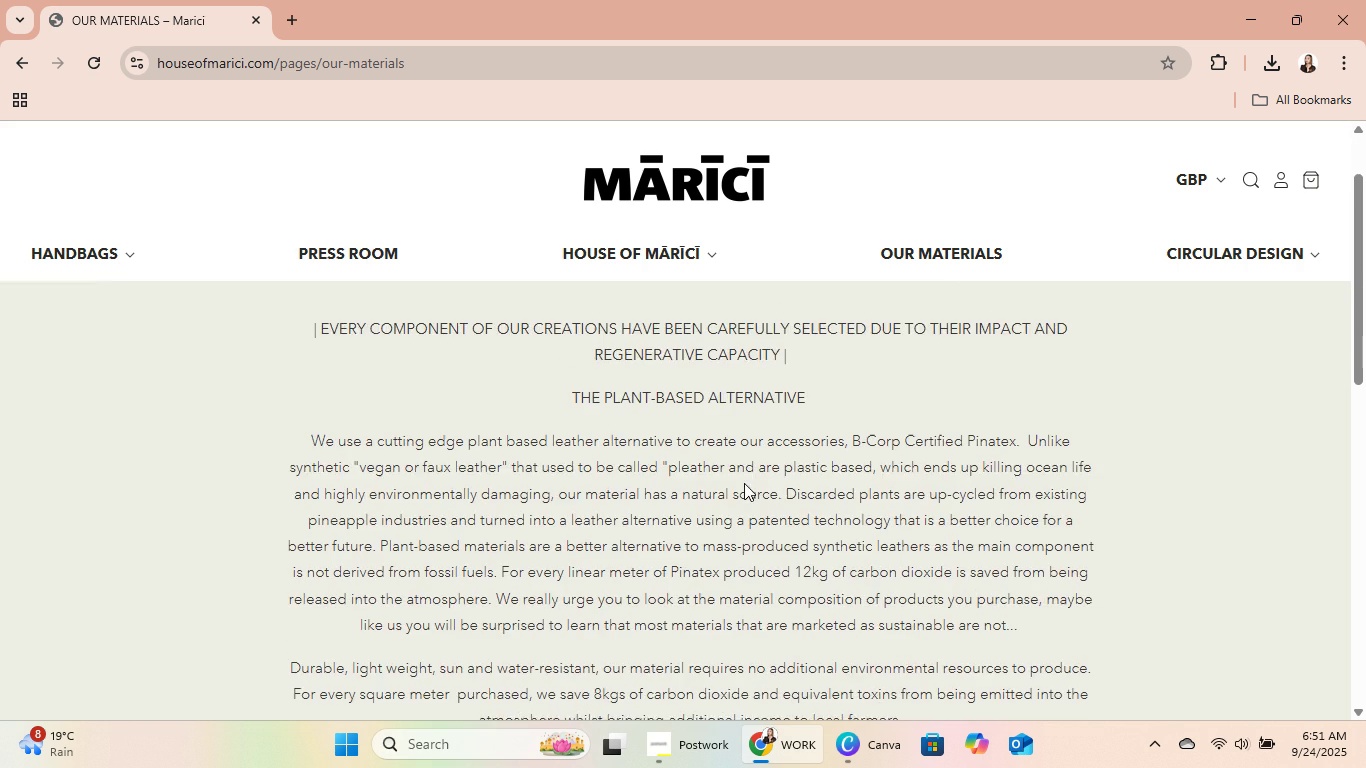 
scroll: coordinate [744, 483], scroll_direction: up, amount: 1.0
 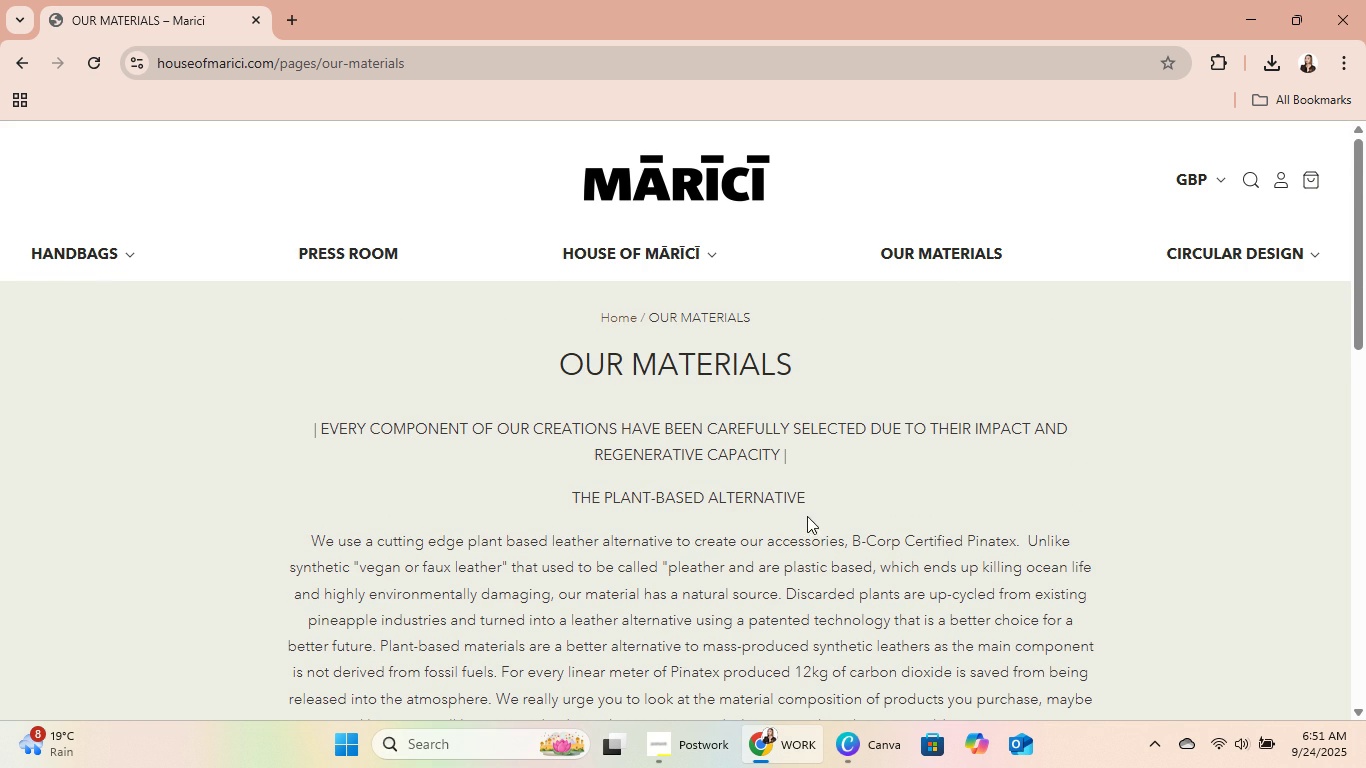 
scroll: coordinate [569, 399], scroll_direction: down, amount: 2.0
 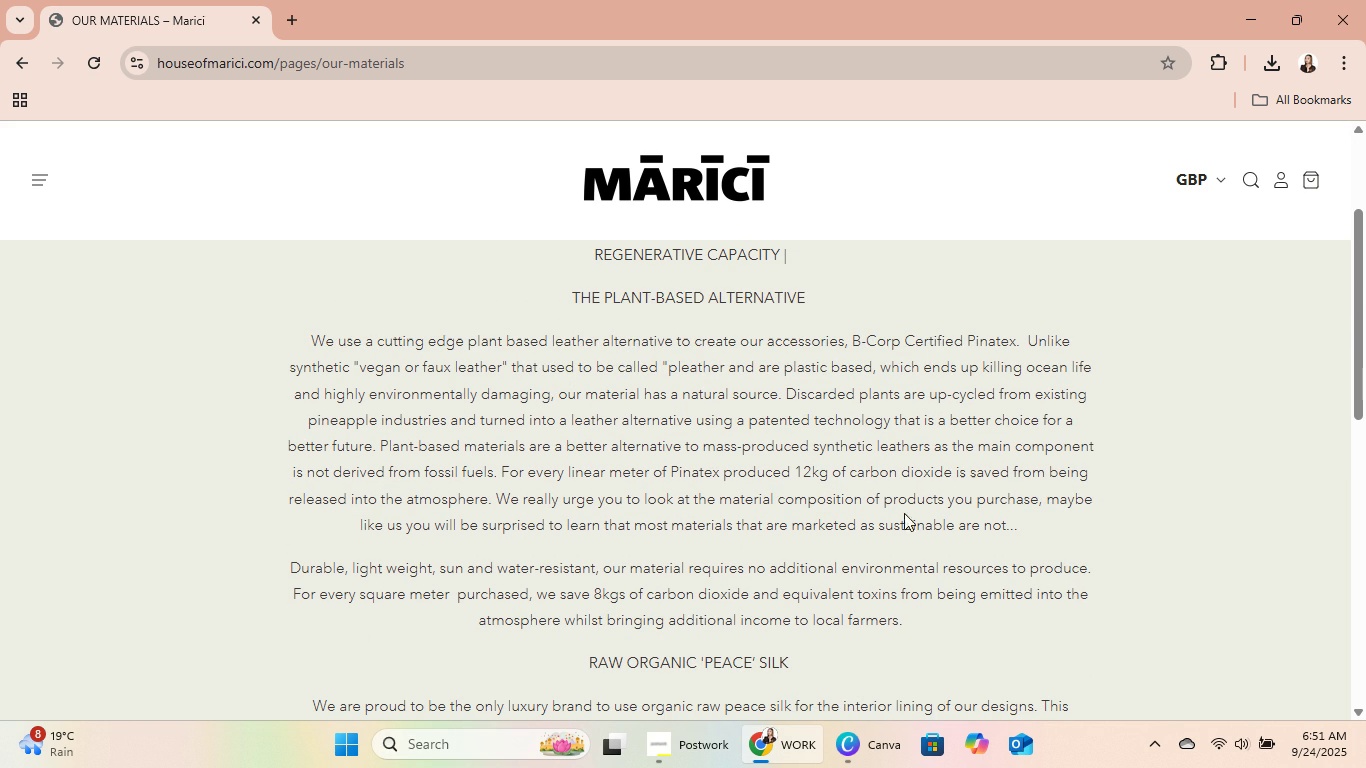 
wait(5.93)
 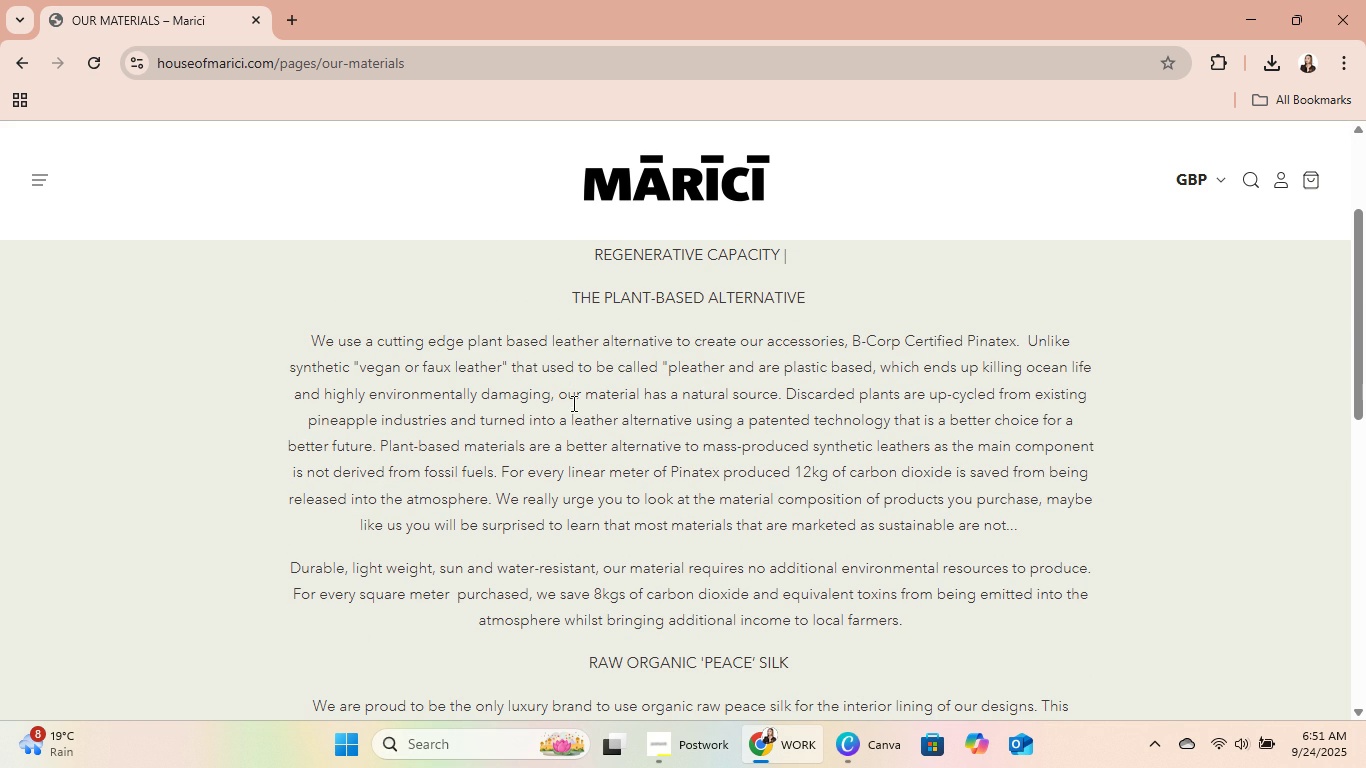 
left_click([870, 754])
 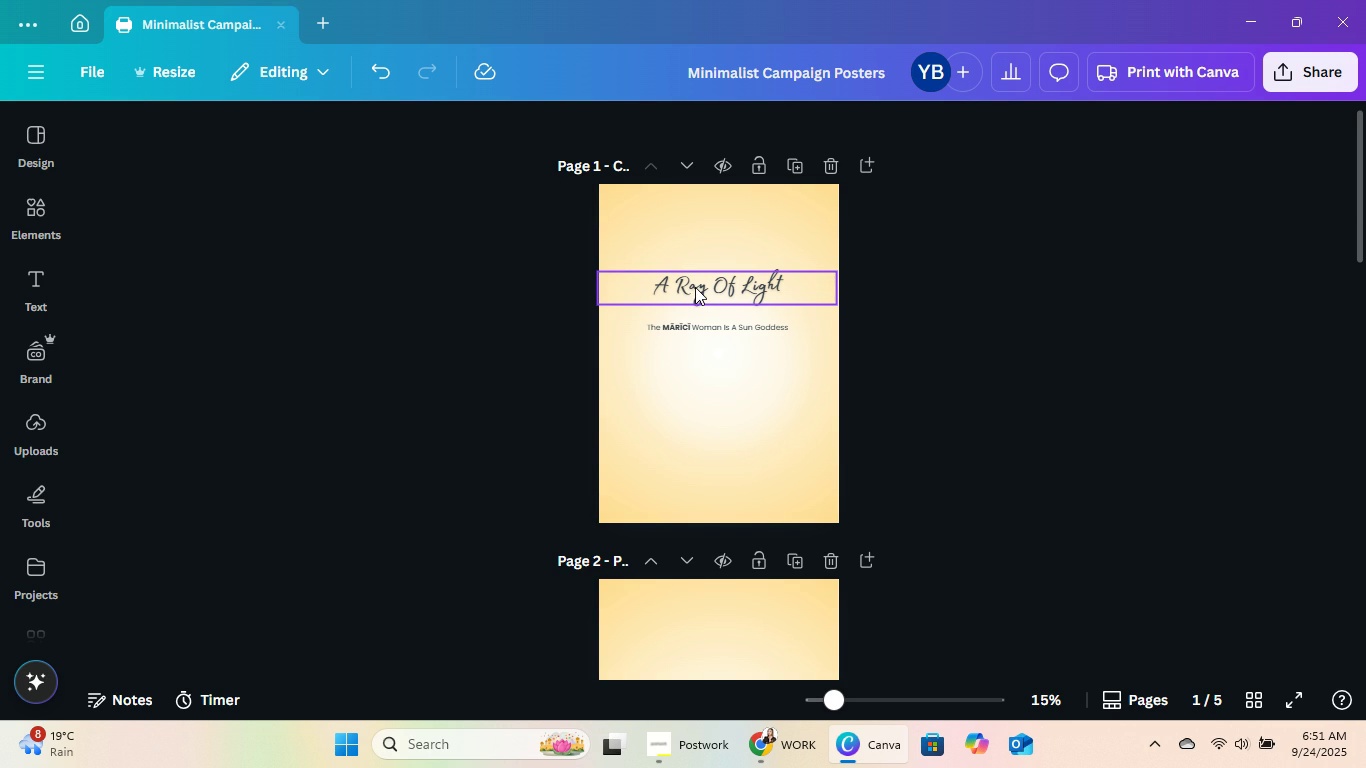 
left_click([695, 287])